 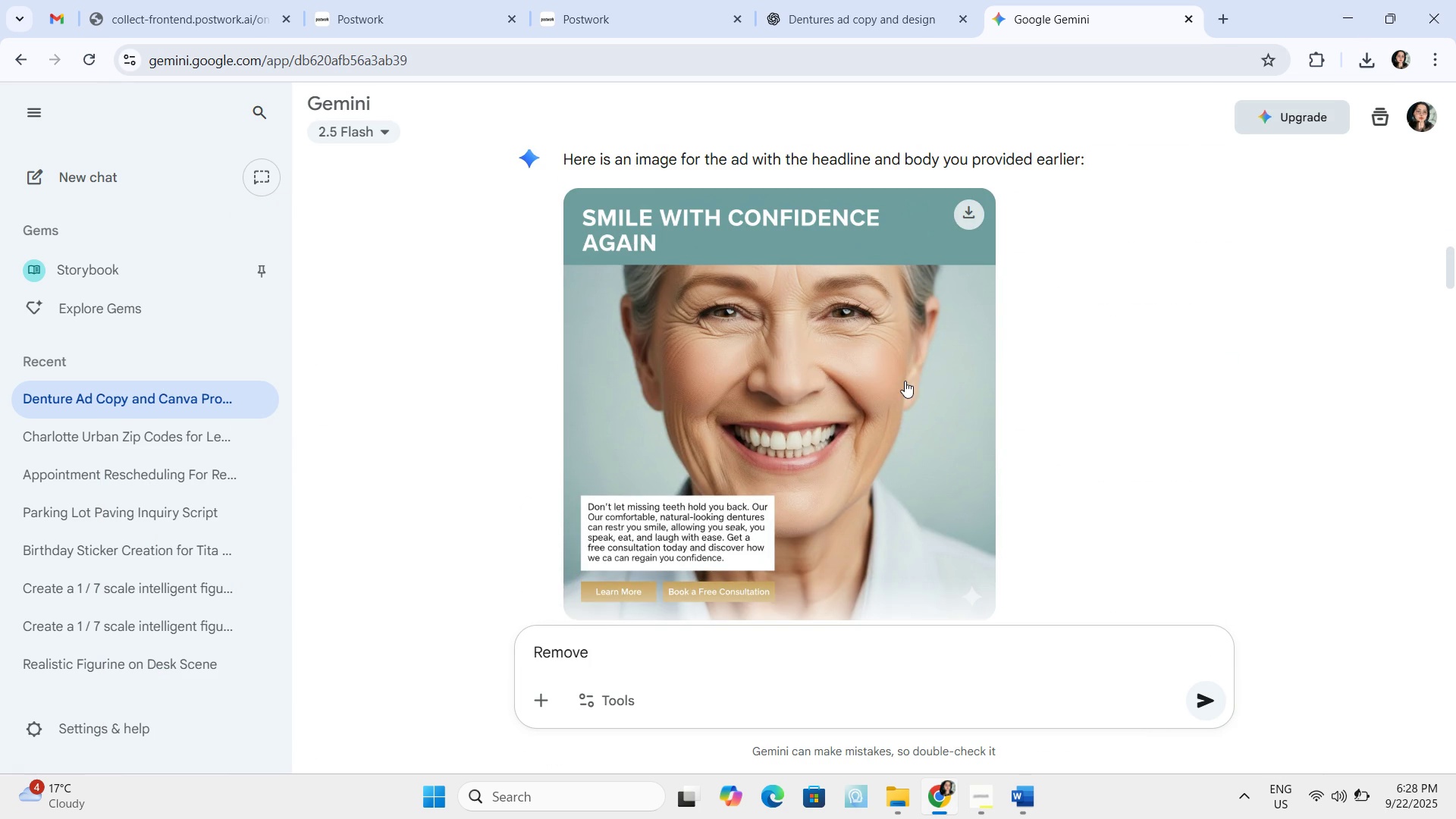 
scroll: coordinate [780, 407], scroll_direction: up, amount: 9.0
 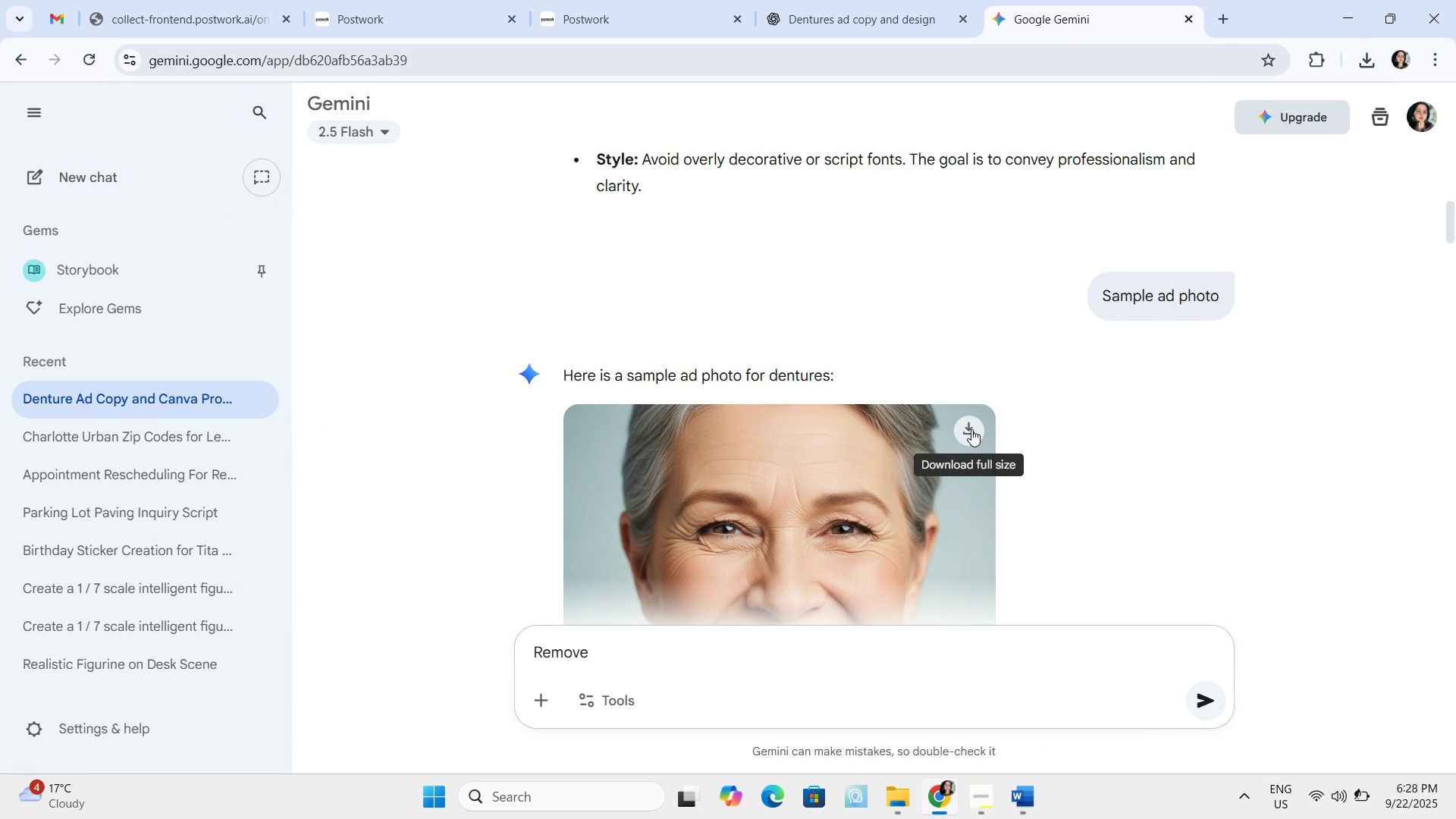 
left_click([971, 429])
 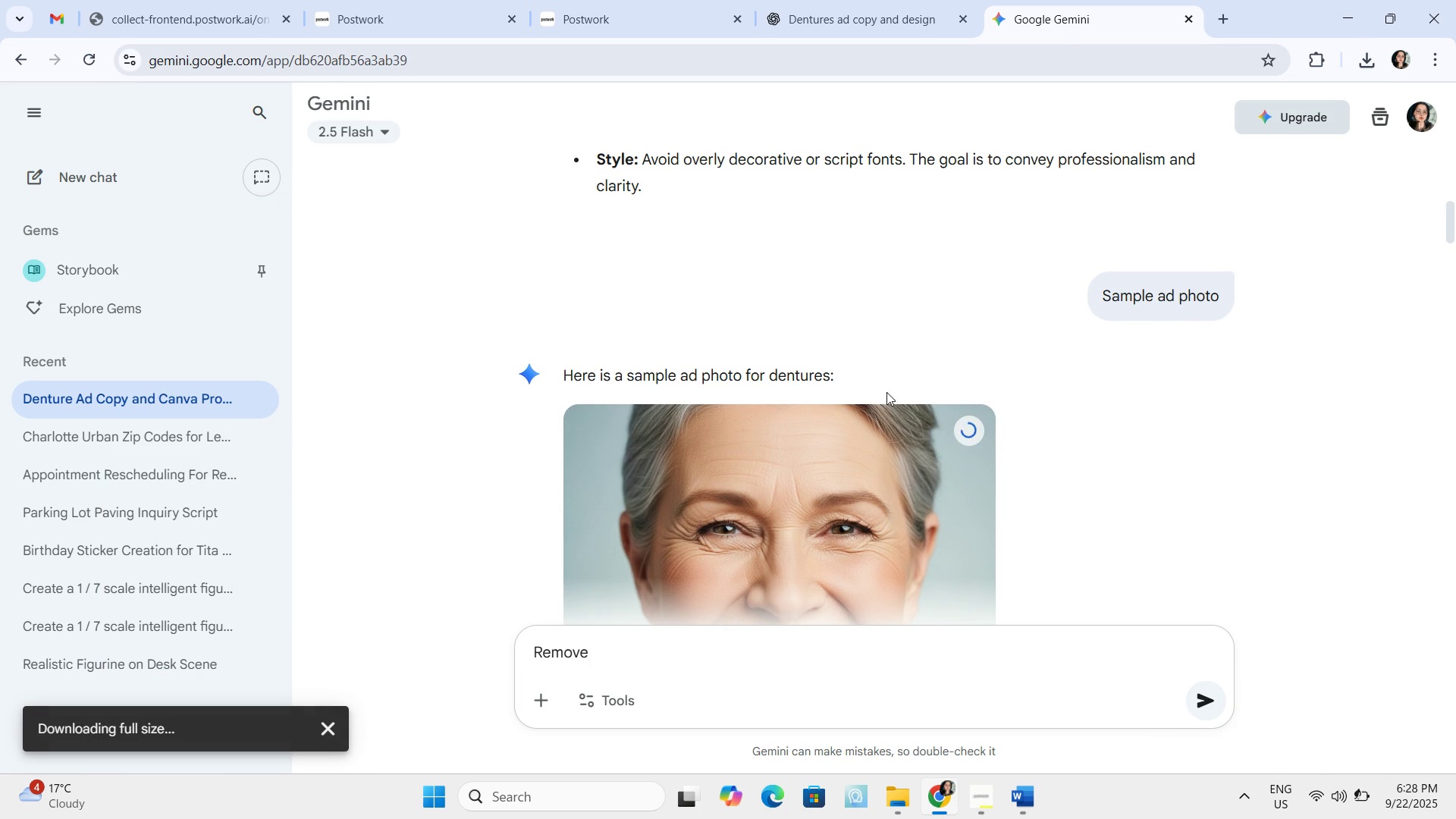 
scroll: coordinate [801, 362], scroll_direction: down, amount: 17.0
 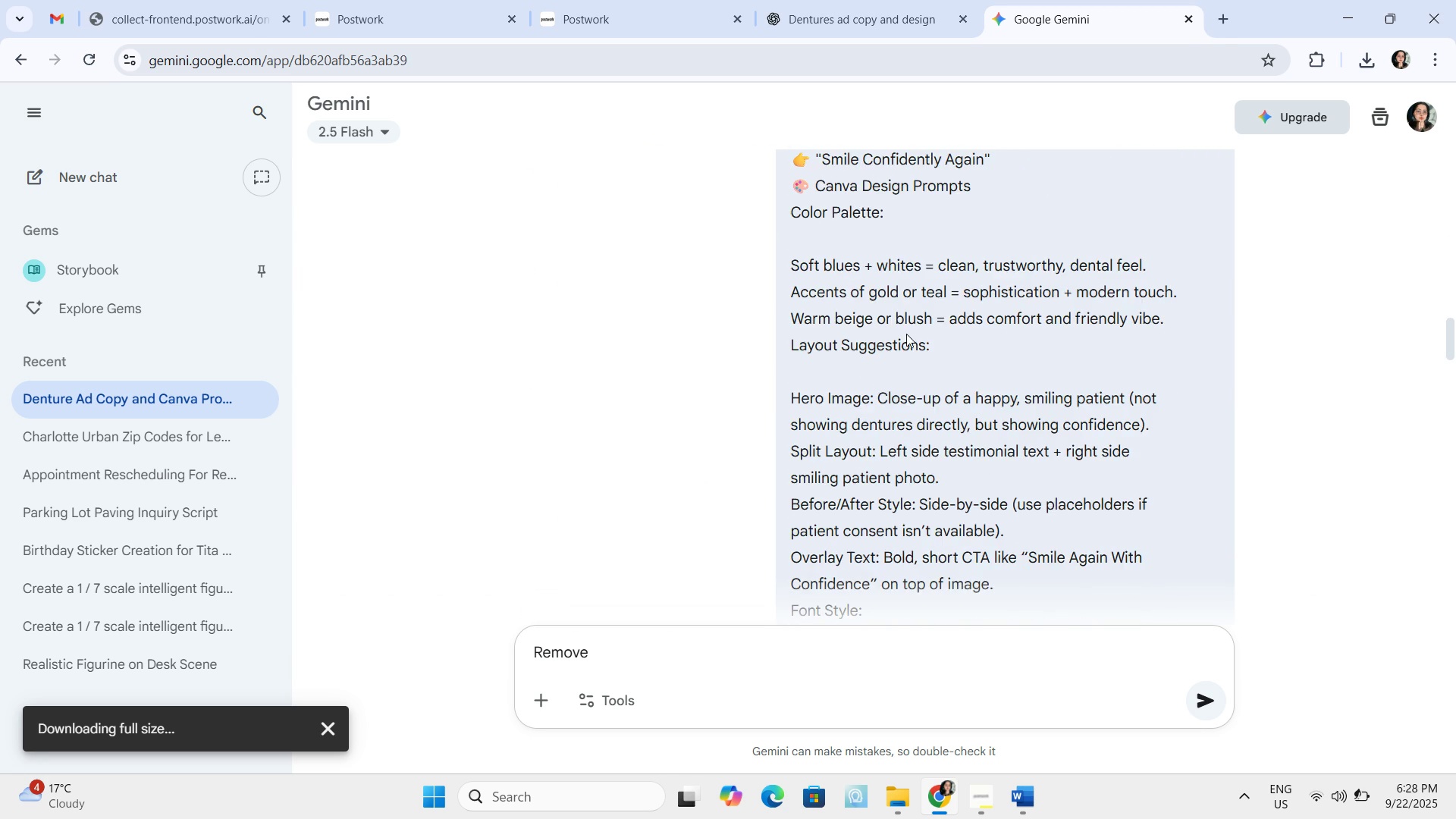 
scroll: coordinate [906, 336], scroll_direction: none, amount: 0.0
 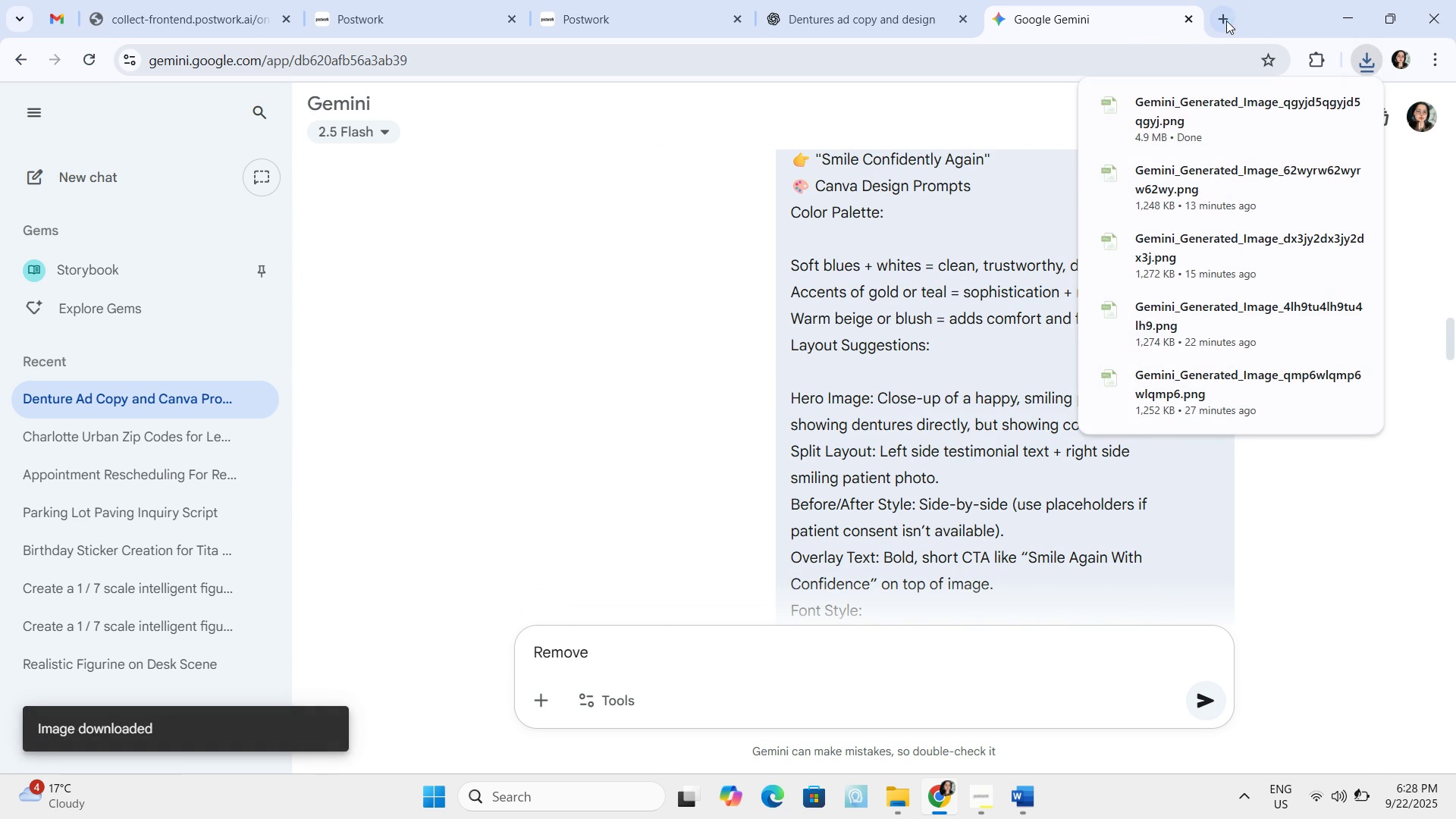 
wait(5.91)
 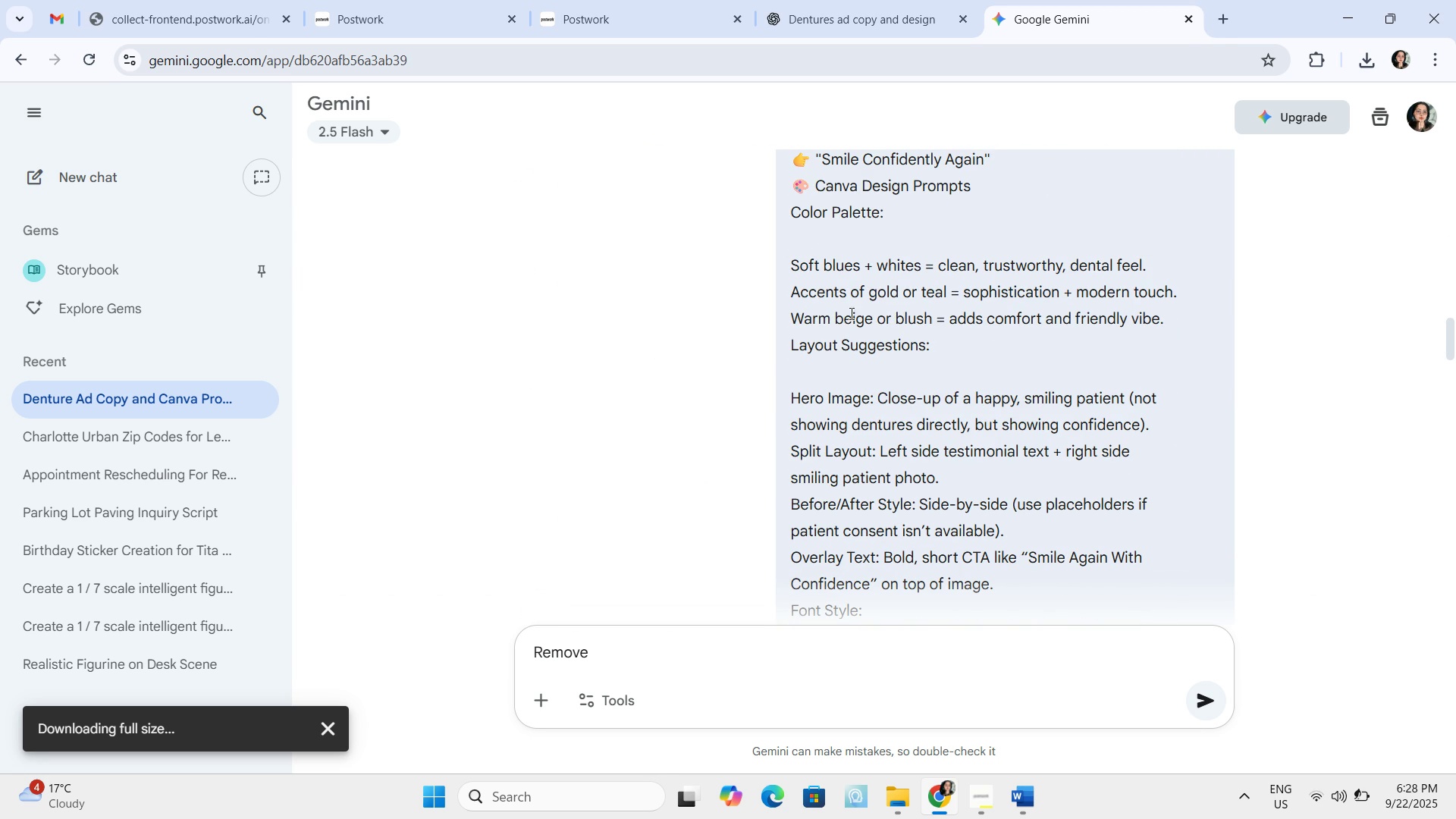 
left_click([908, 63])
 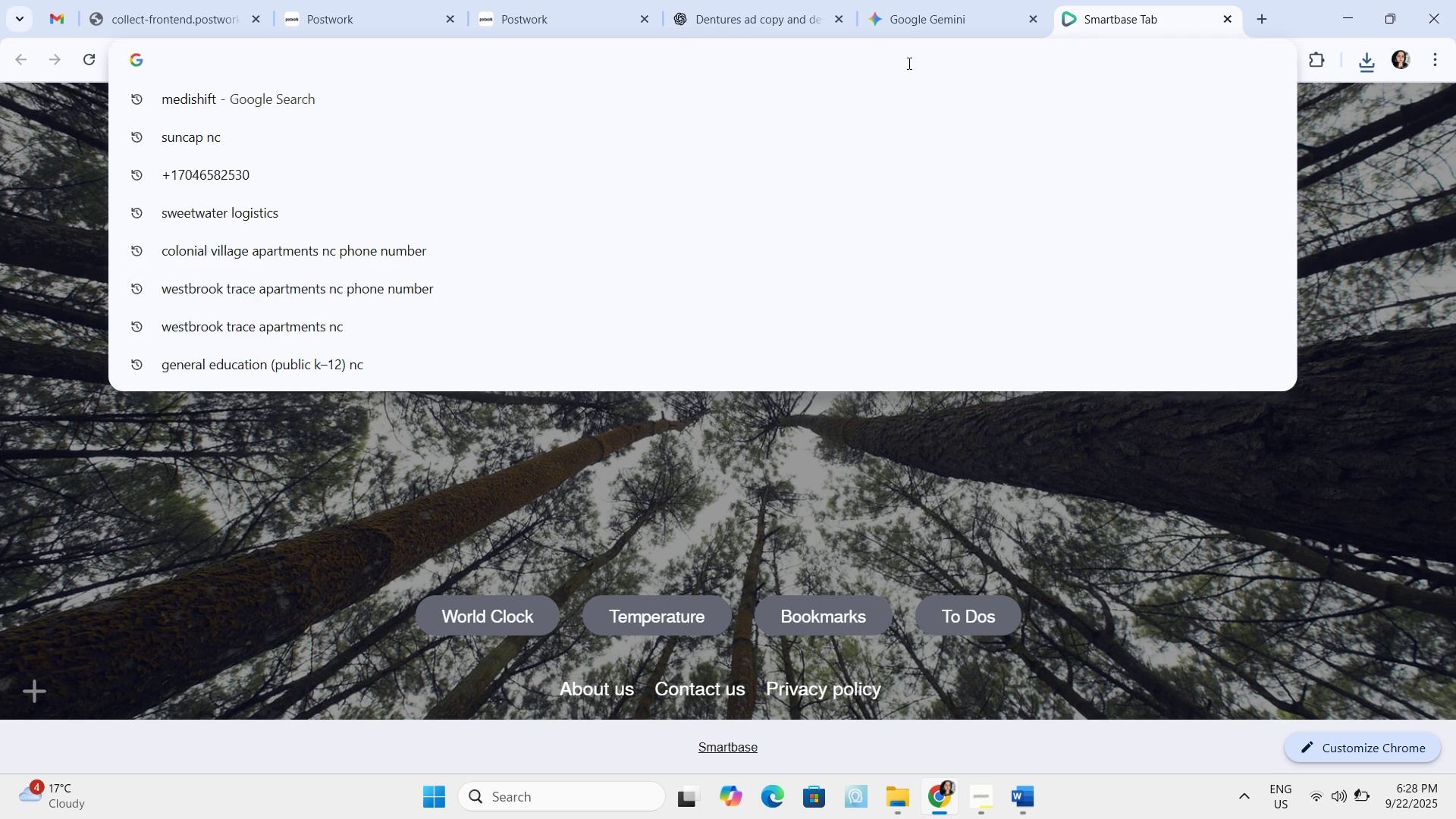 
type(canva)
 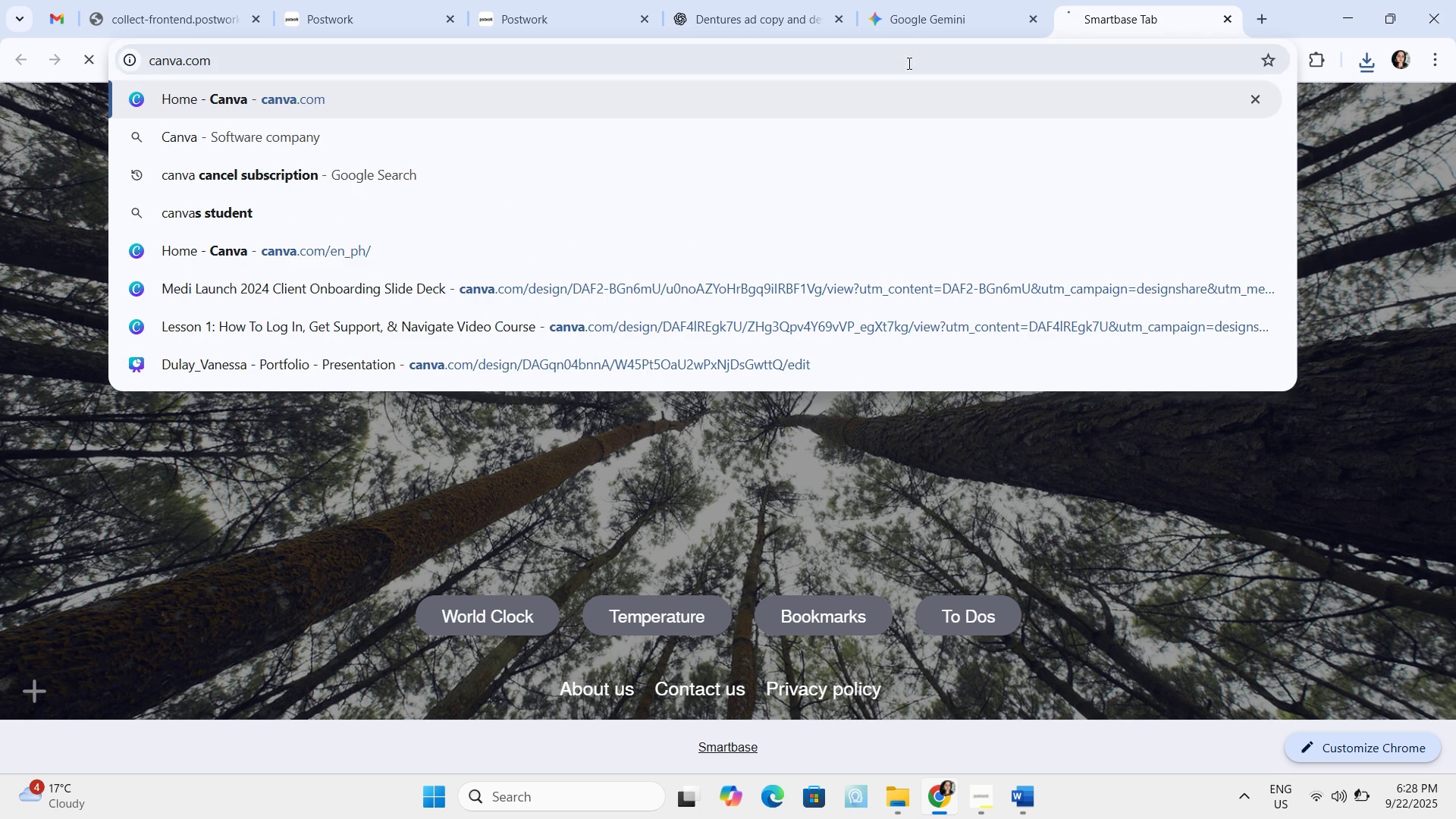 
key(Enter)
 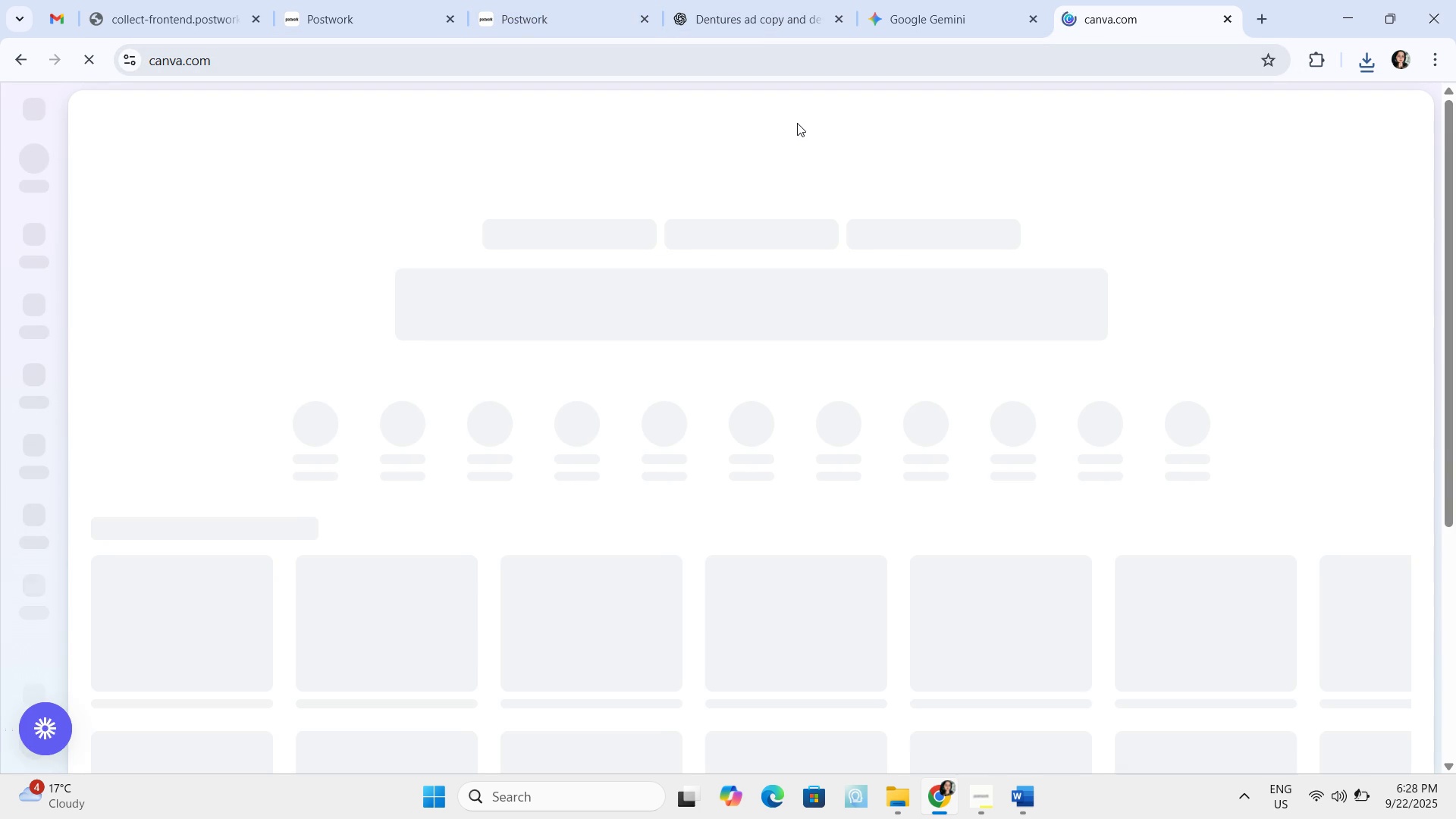 
wait(9.63)
 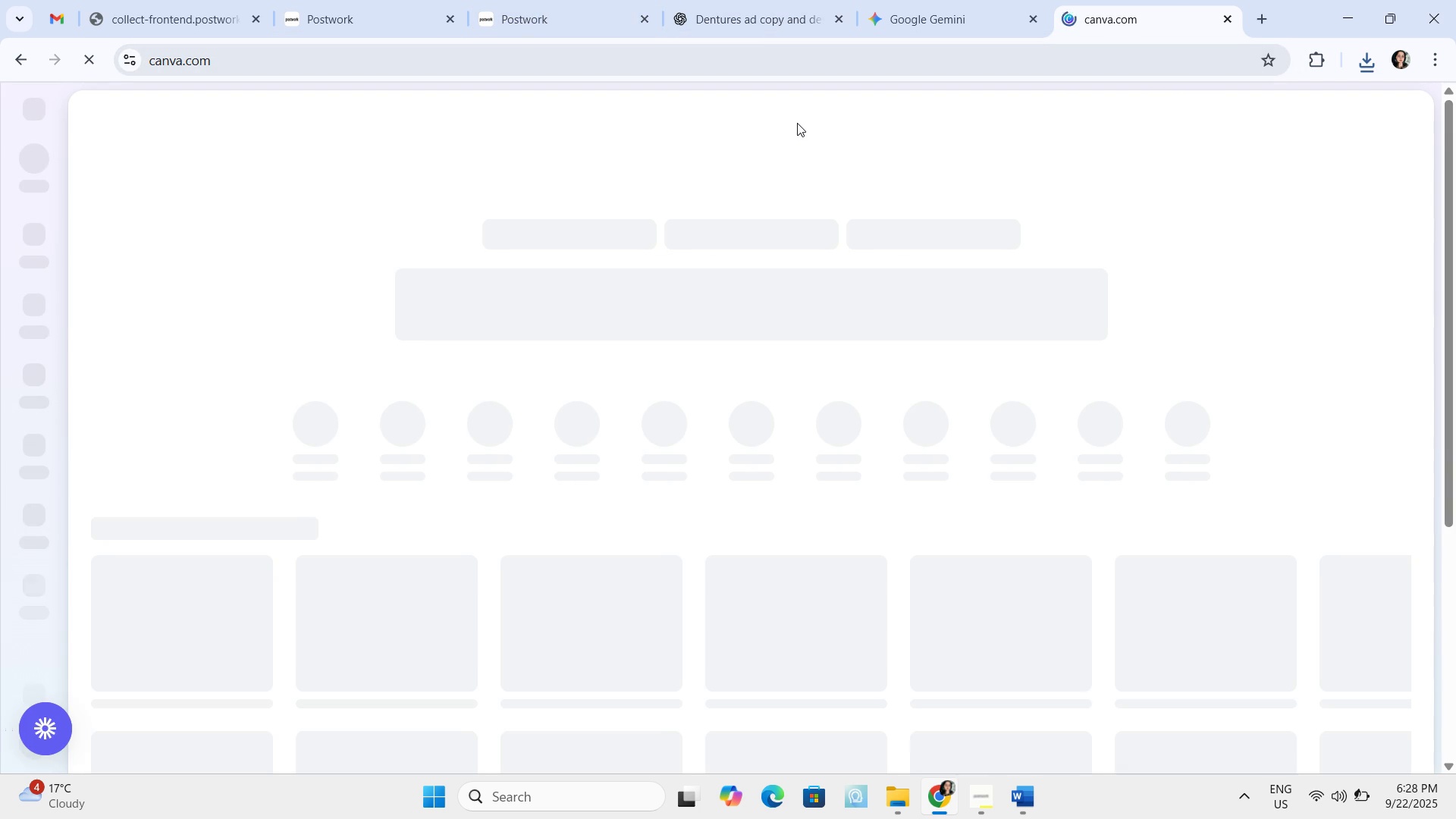 
left_click([23, 318])
 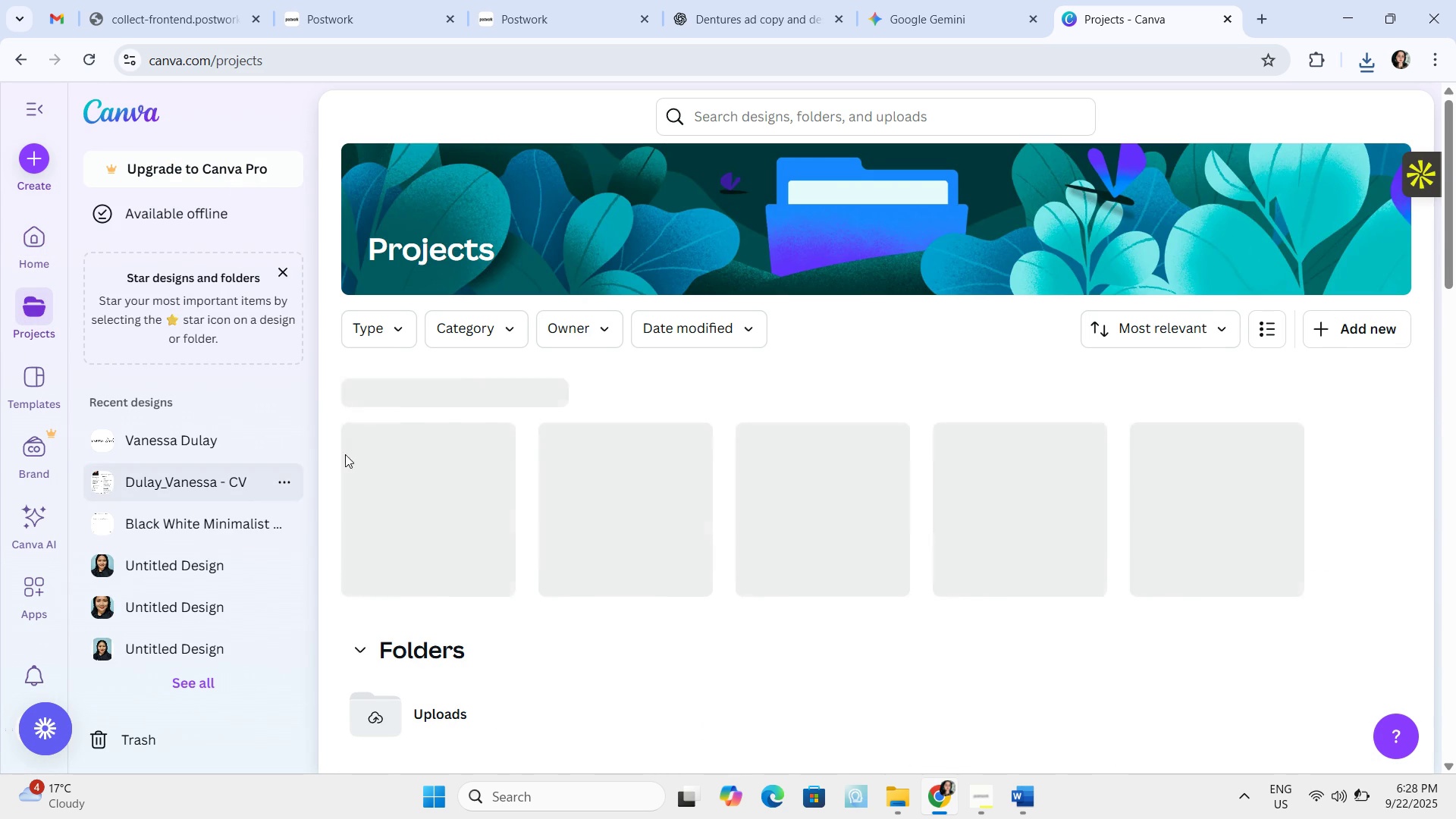 
scroll: coordinate [451, 519], scroll_direction: down, amount: 6.0
 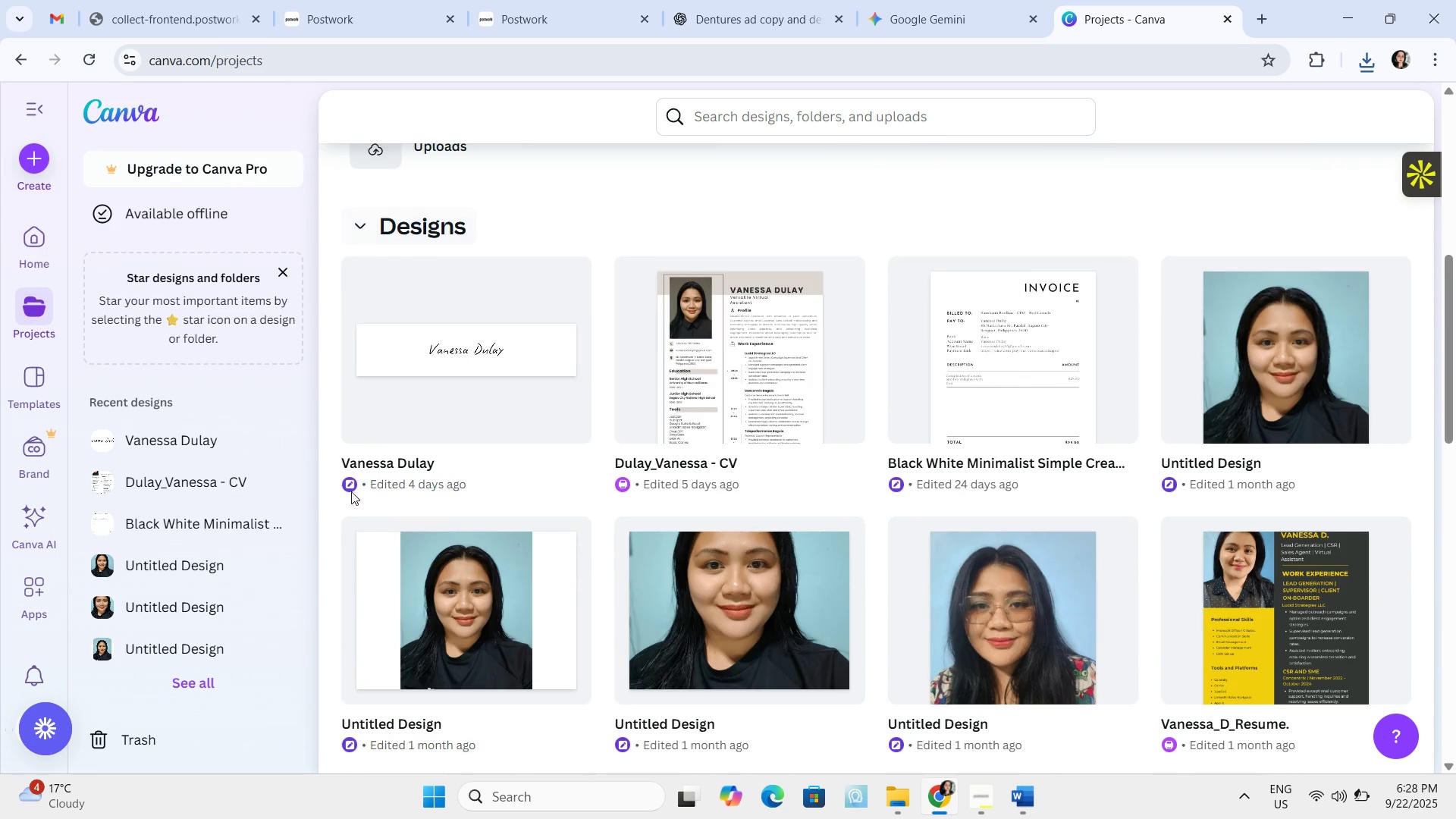 
scroll: coordinate [342, 489], scroll_direction: up, amount: 3.0
 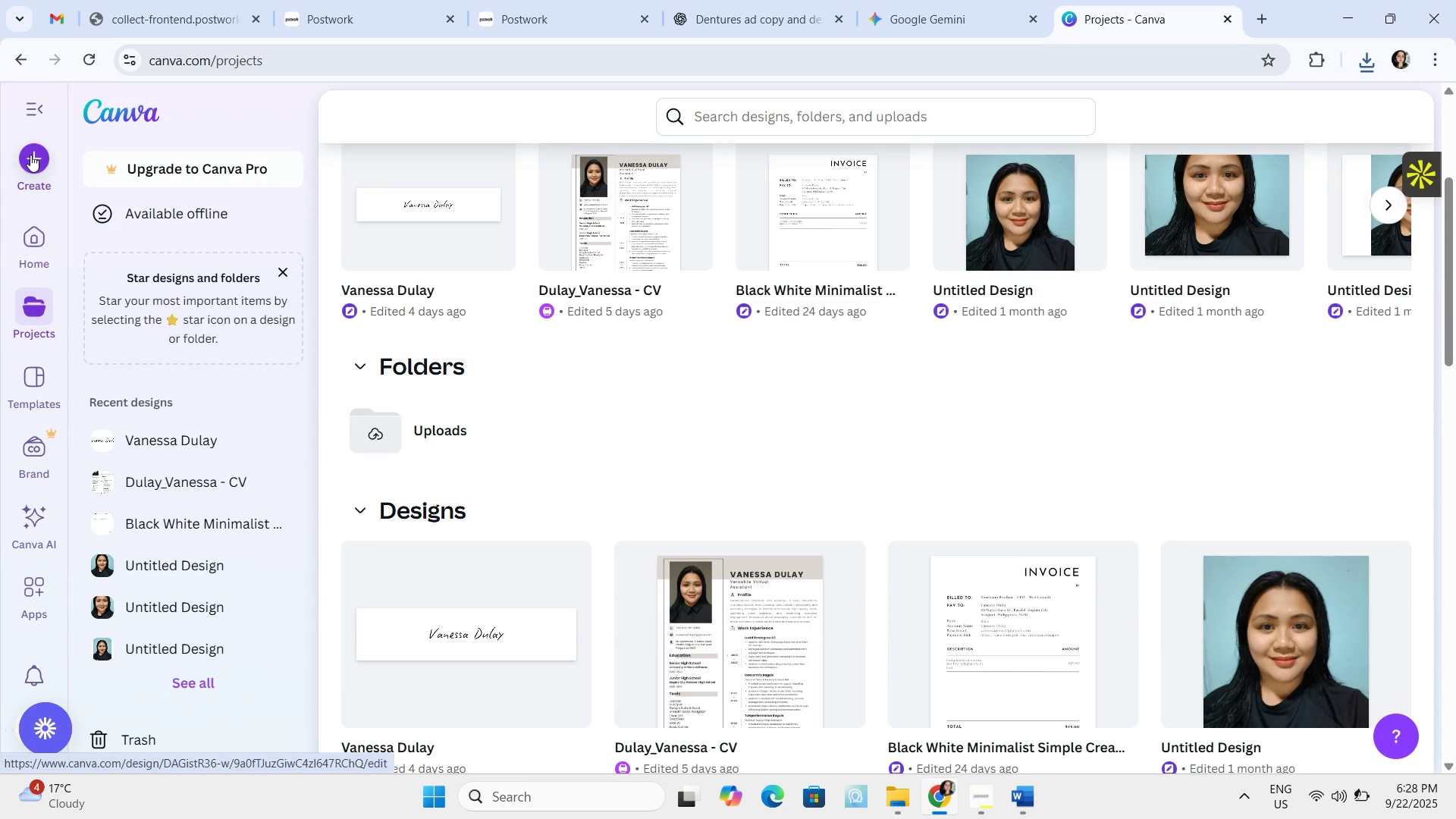 
left_click([30, 155])
 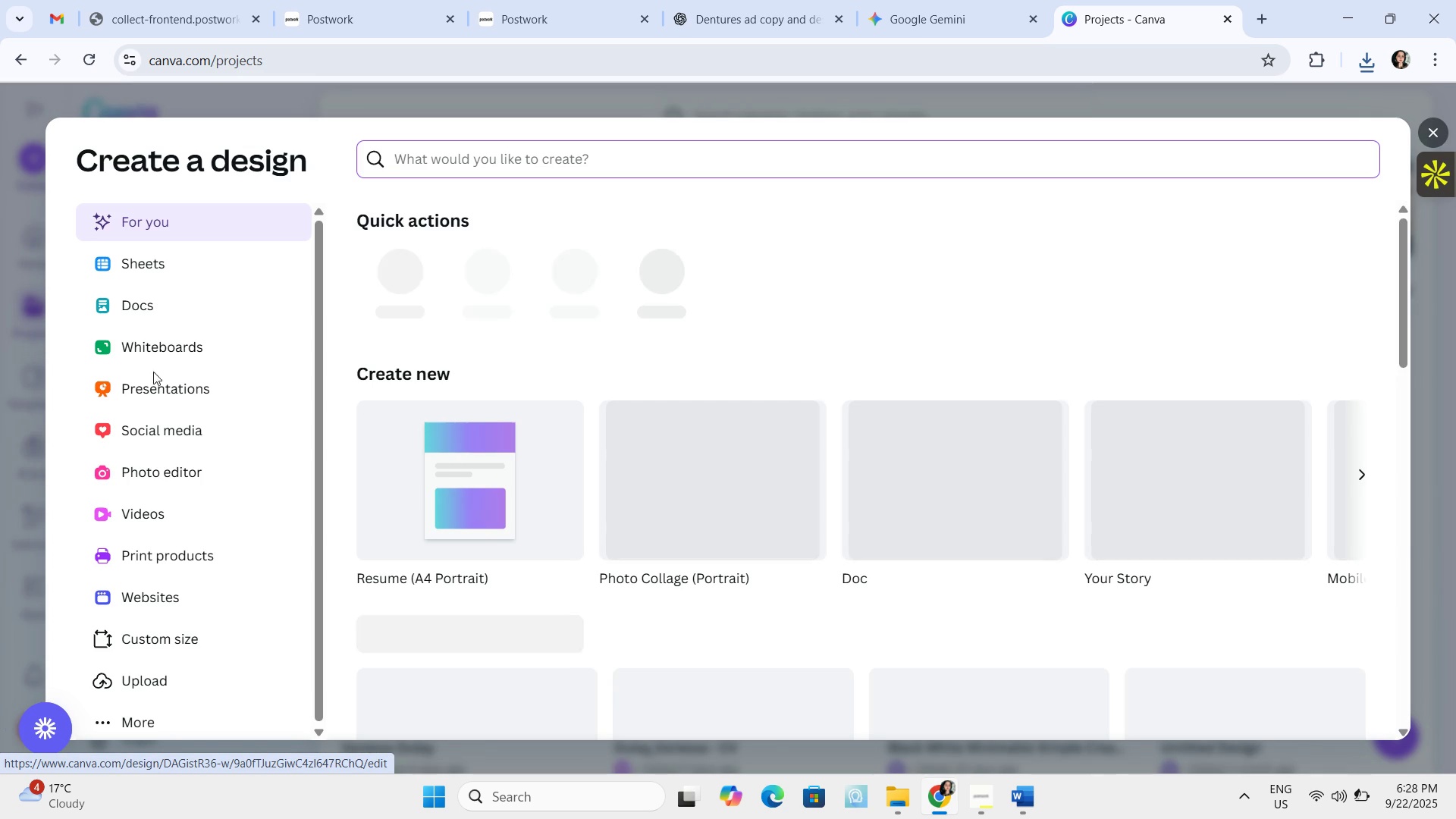 
scroll: coordinate [187, 468], scroll_direction: down, amount: 7.0
 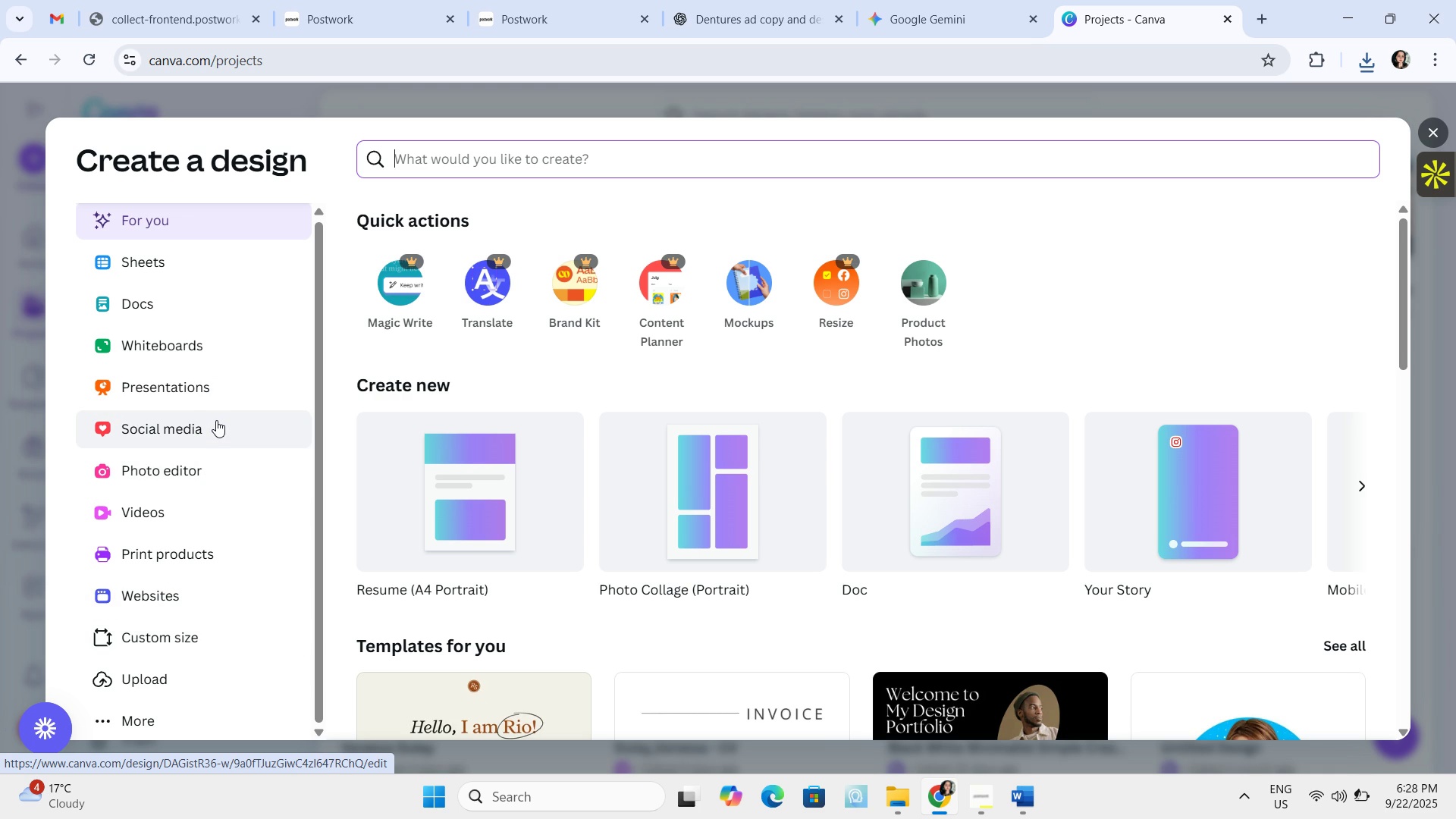 
left_click([216, 420])
 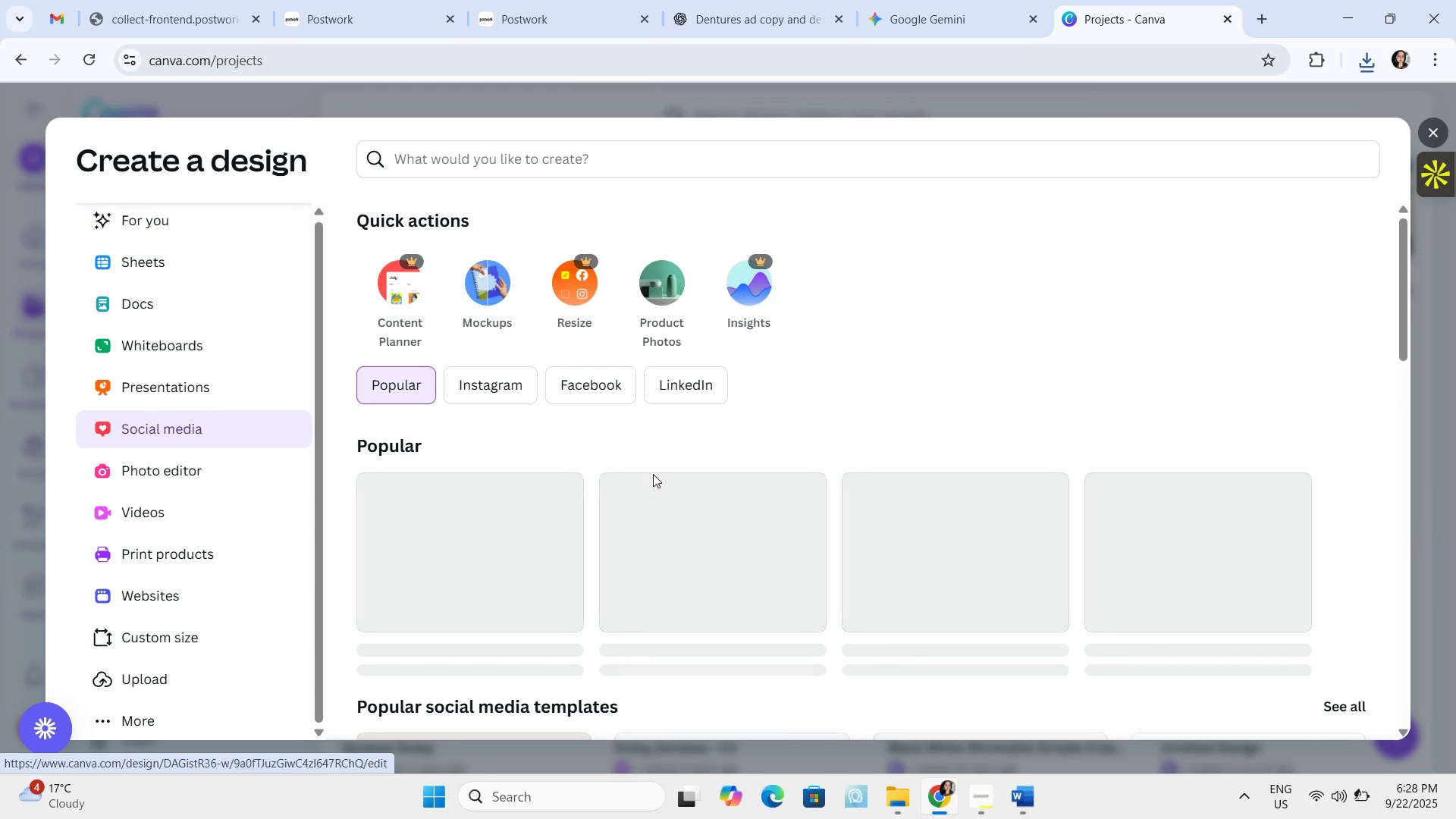 
scroll: coordinate [653, 474], scroll_direction: down, amount: 2.0
 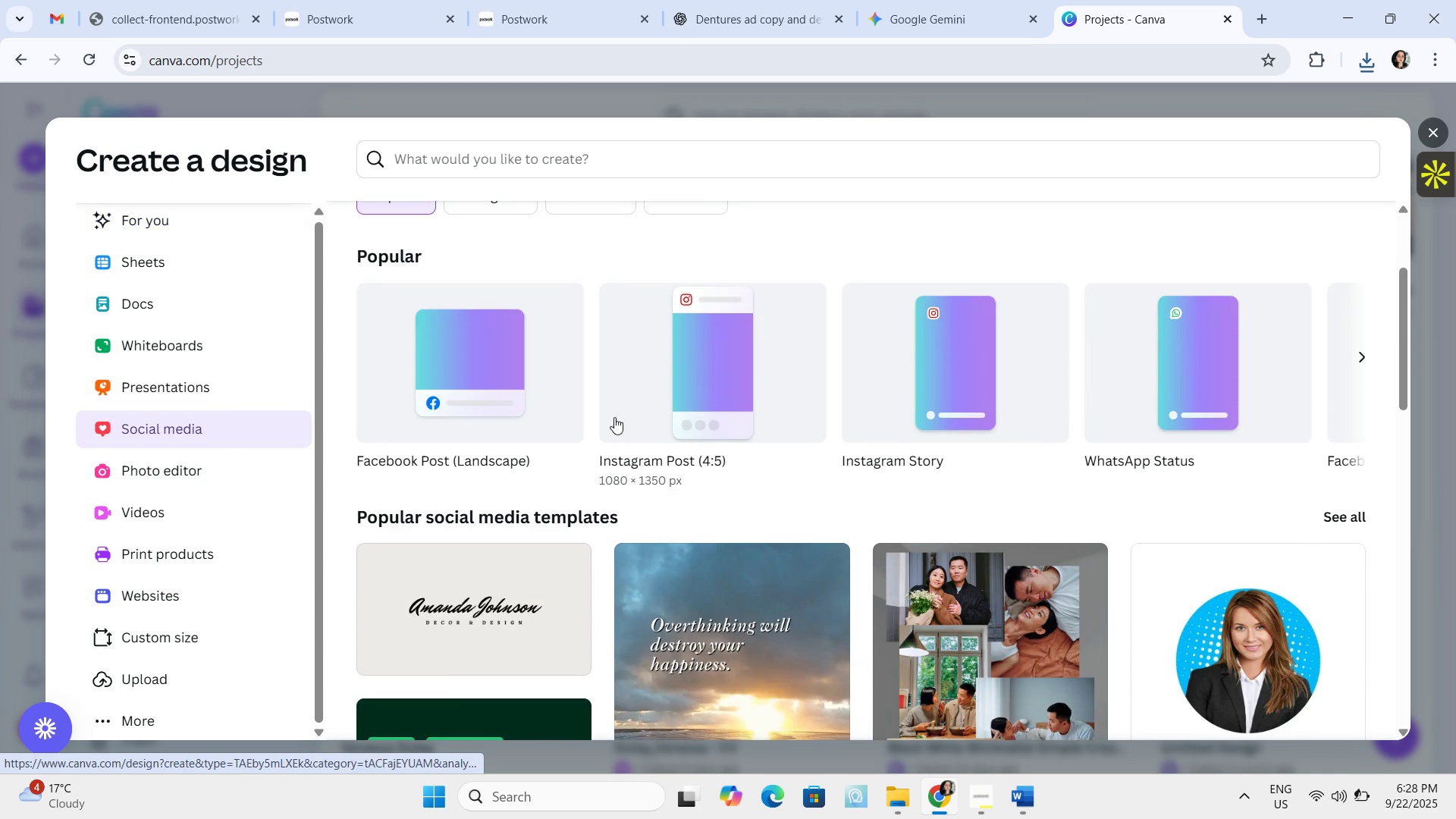 
scroll: coordinate [614, 417], scroll_direction: up, amount: 1.0
 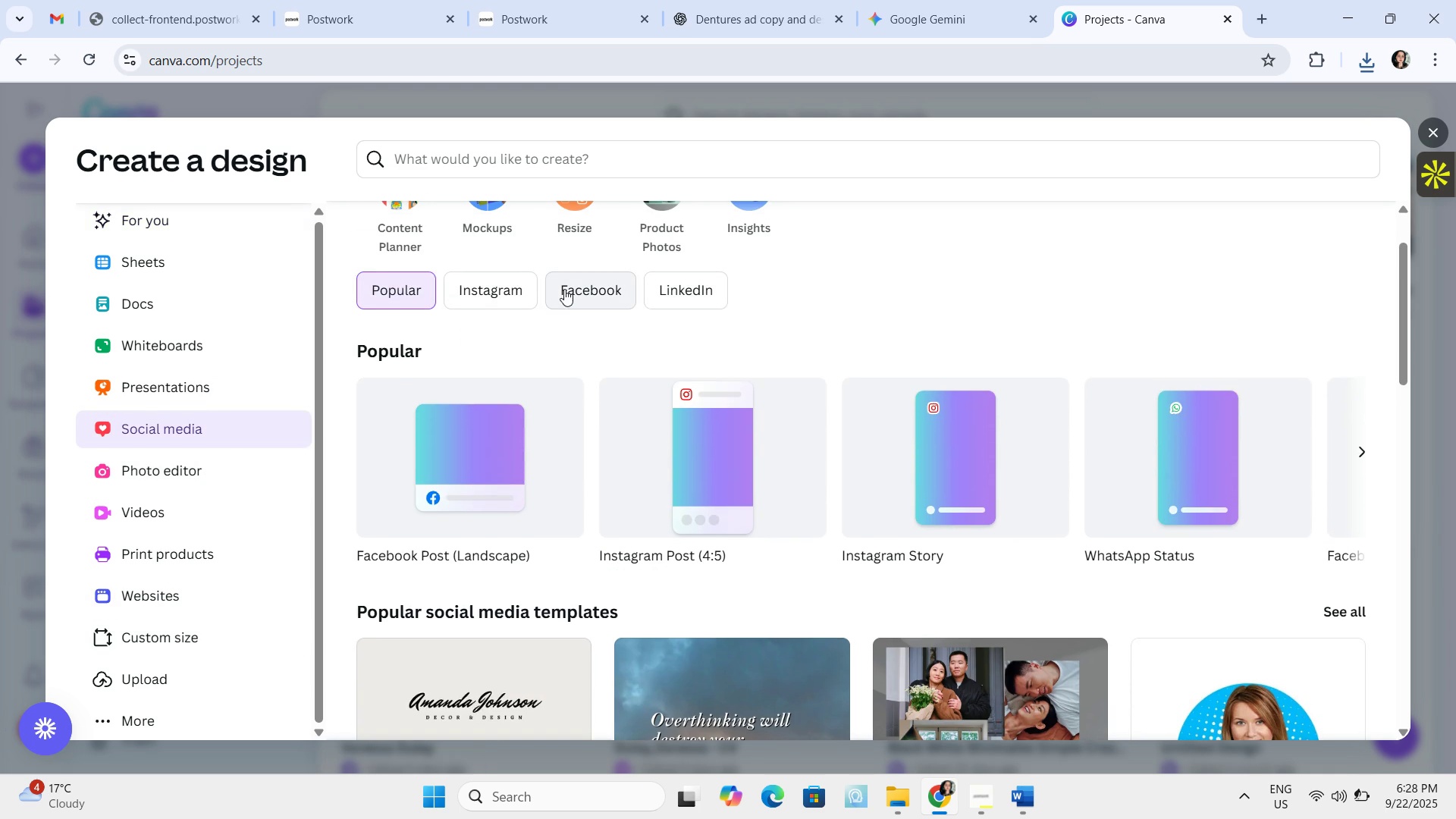 
left_click([564, 289])
 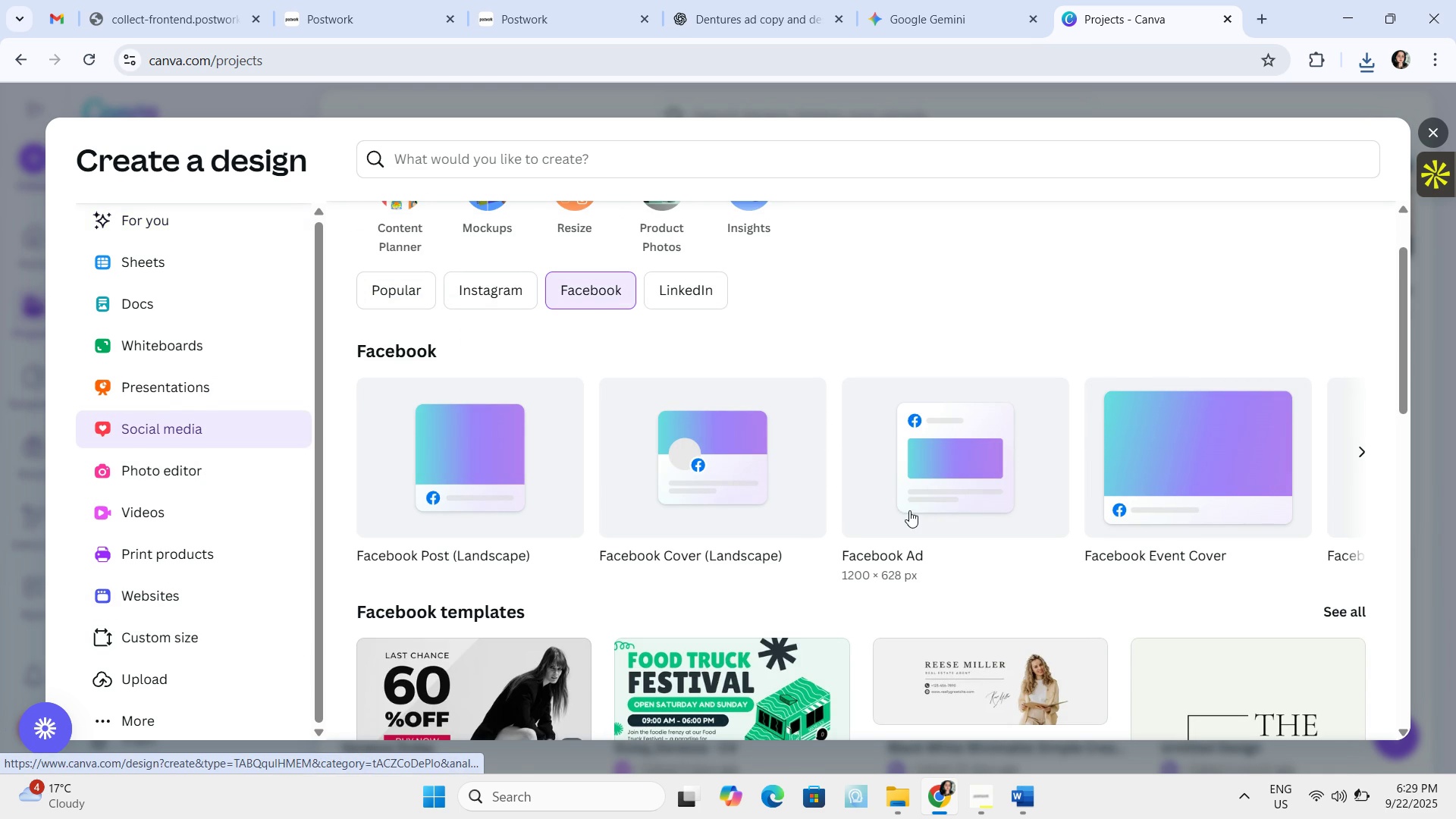 
left_click([972, 494])
 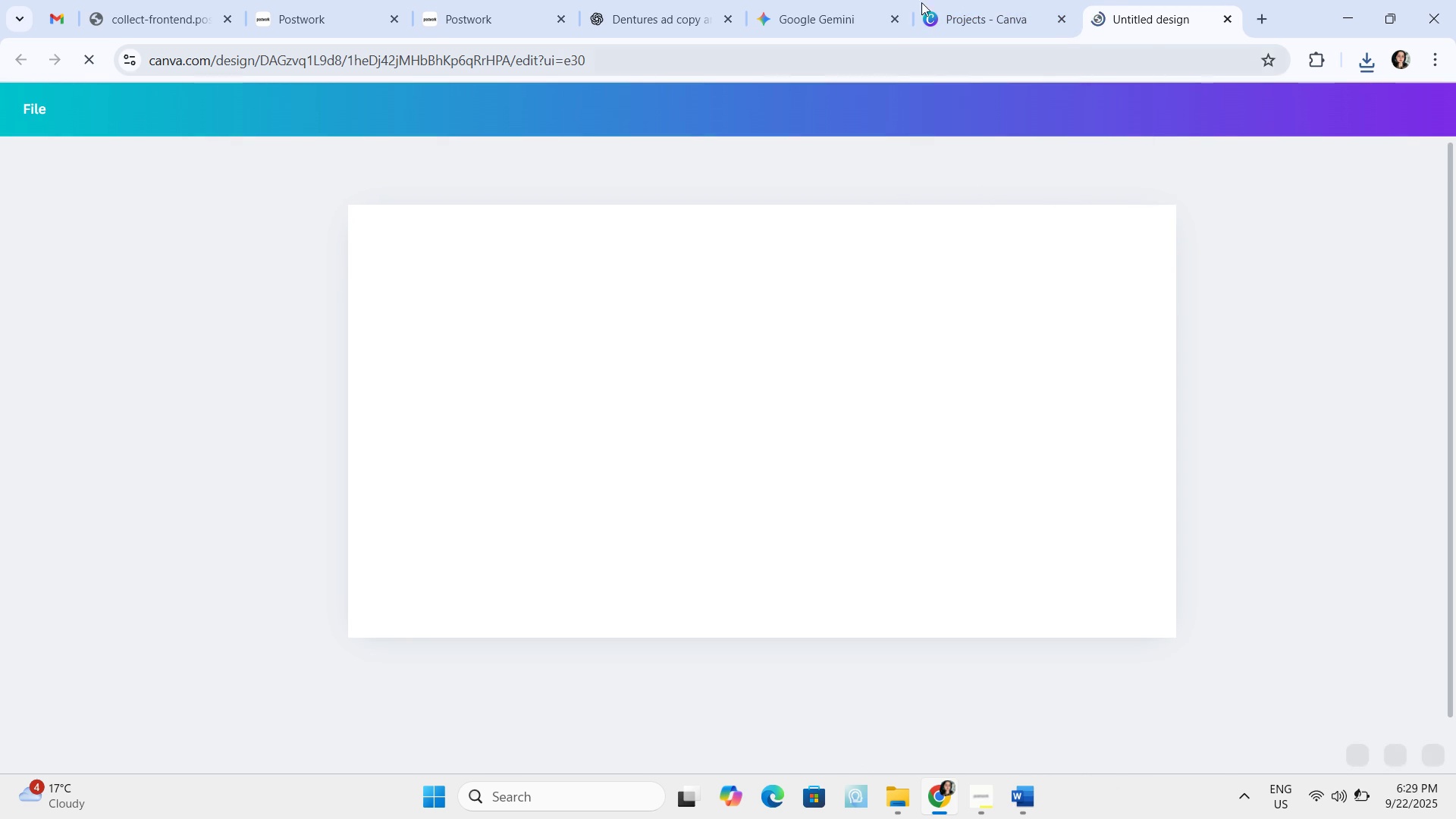 
wait(5.99)
 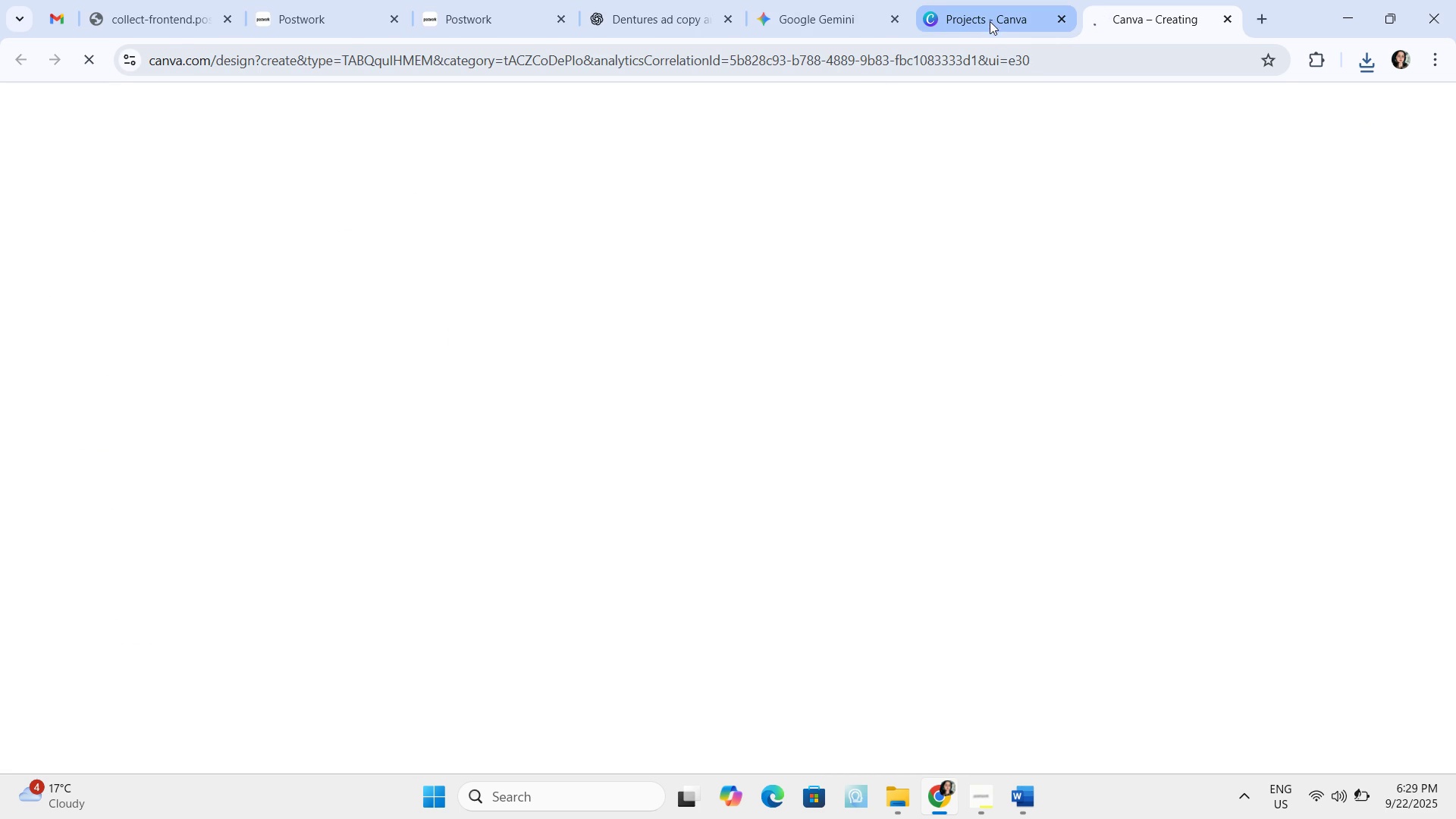 
left_click([981, 809])